 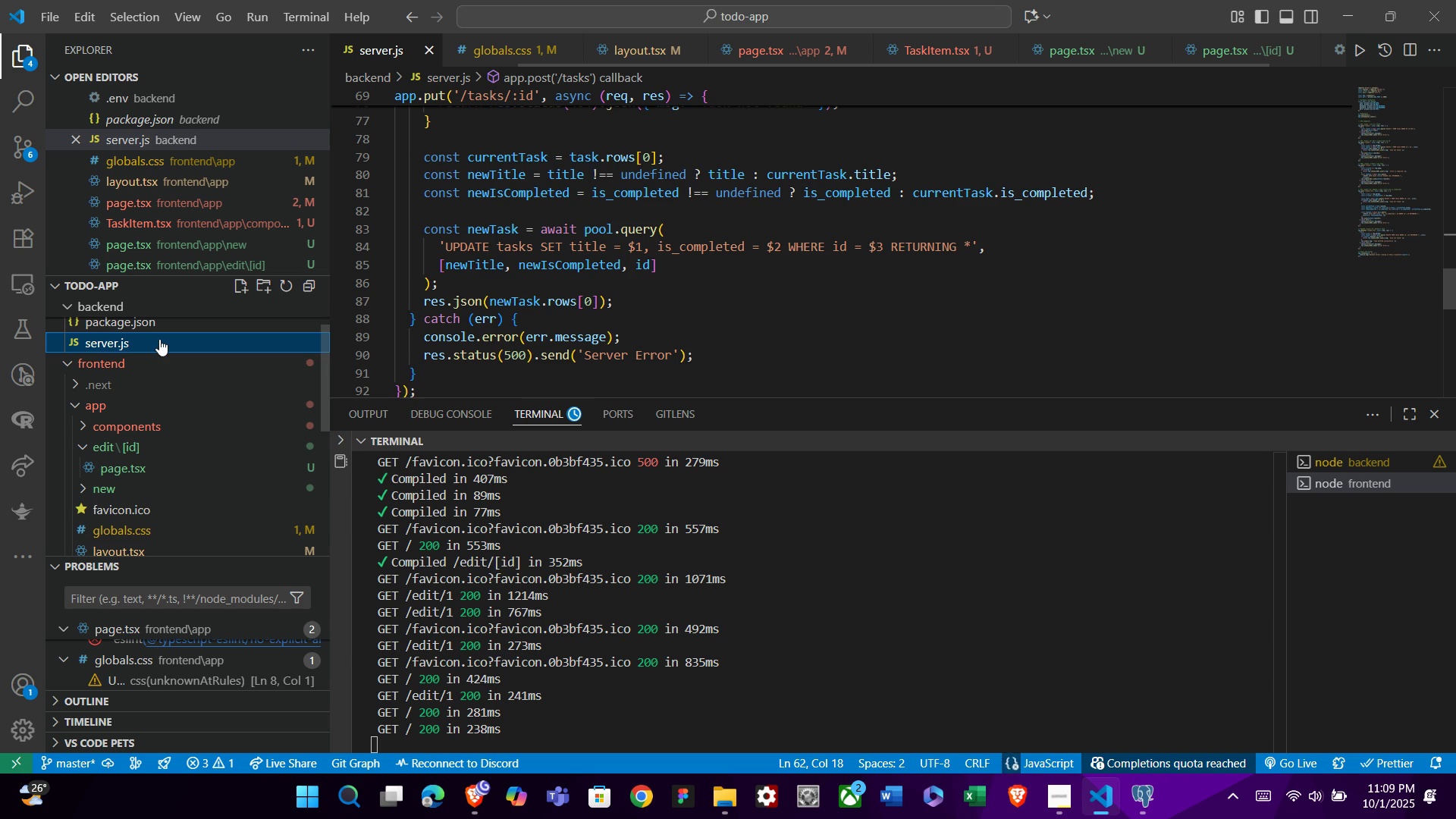 
scroll: coordinate [609, 318], scroll_direction: up, amount: 3.0
 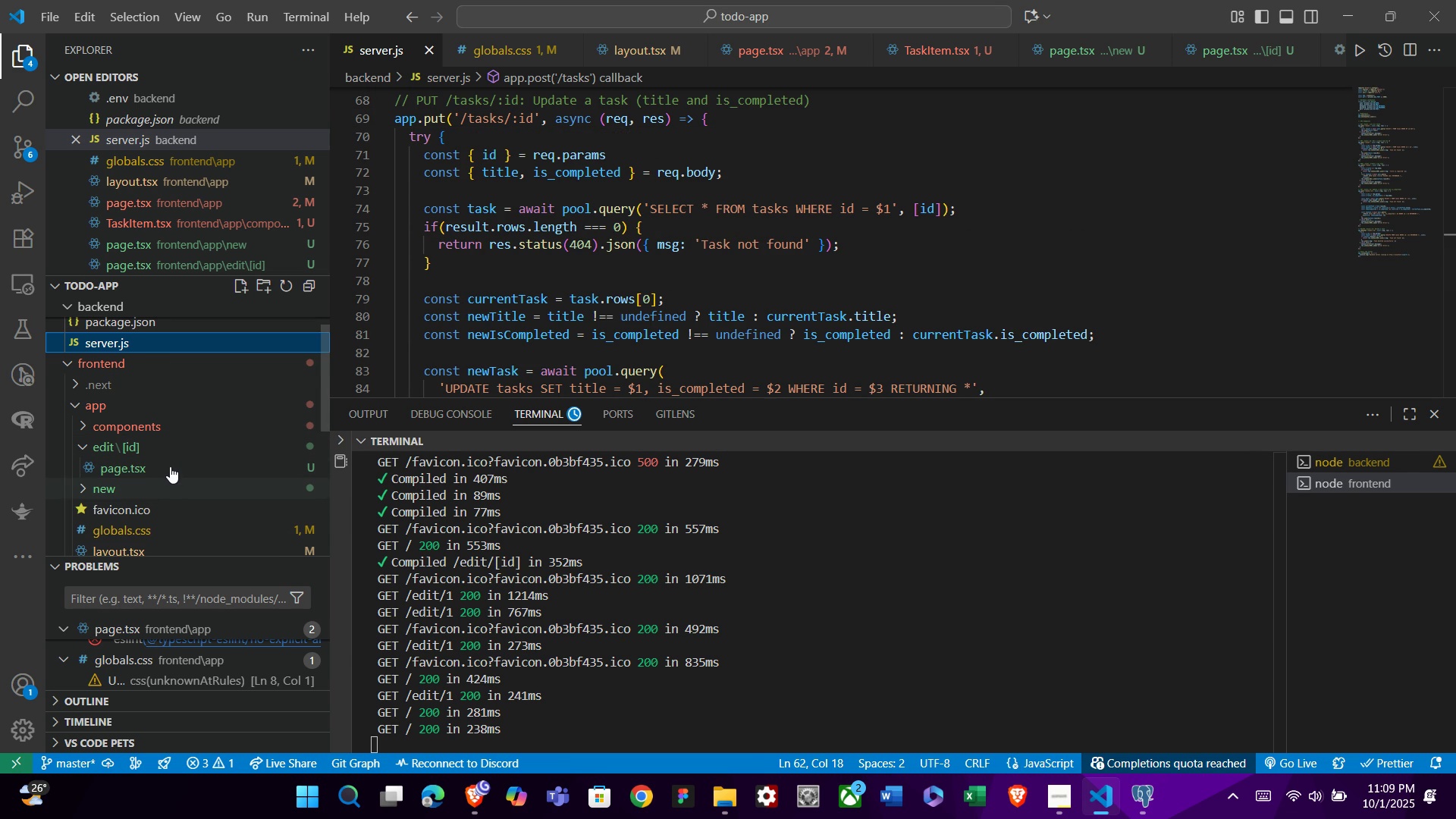 
left_click([170, 459])
 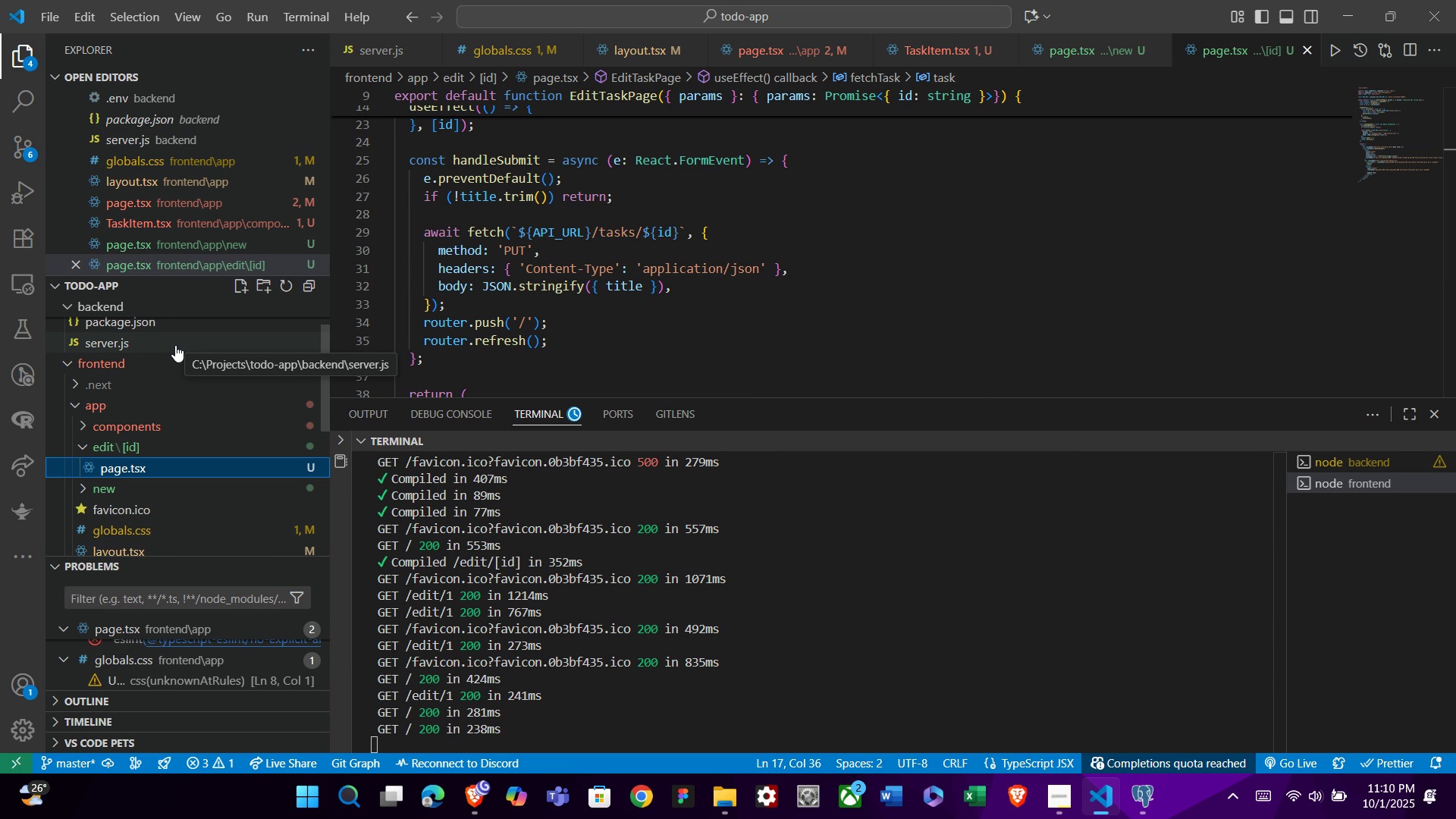 
wait(5.19)
 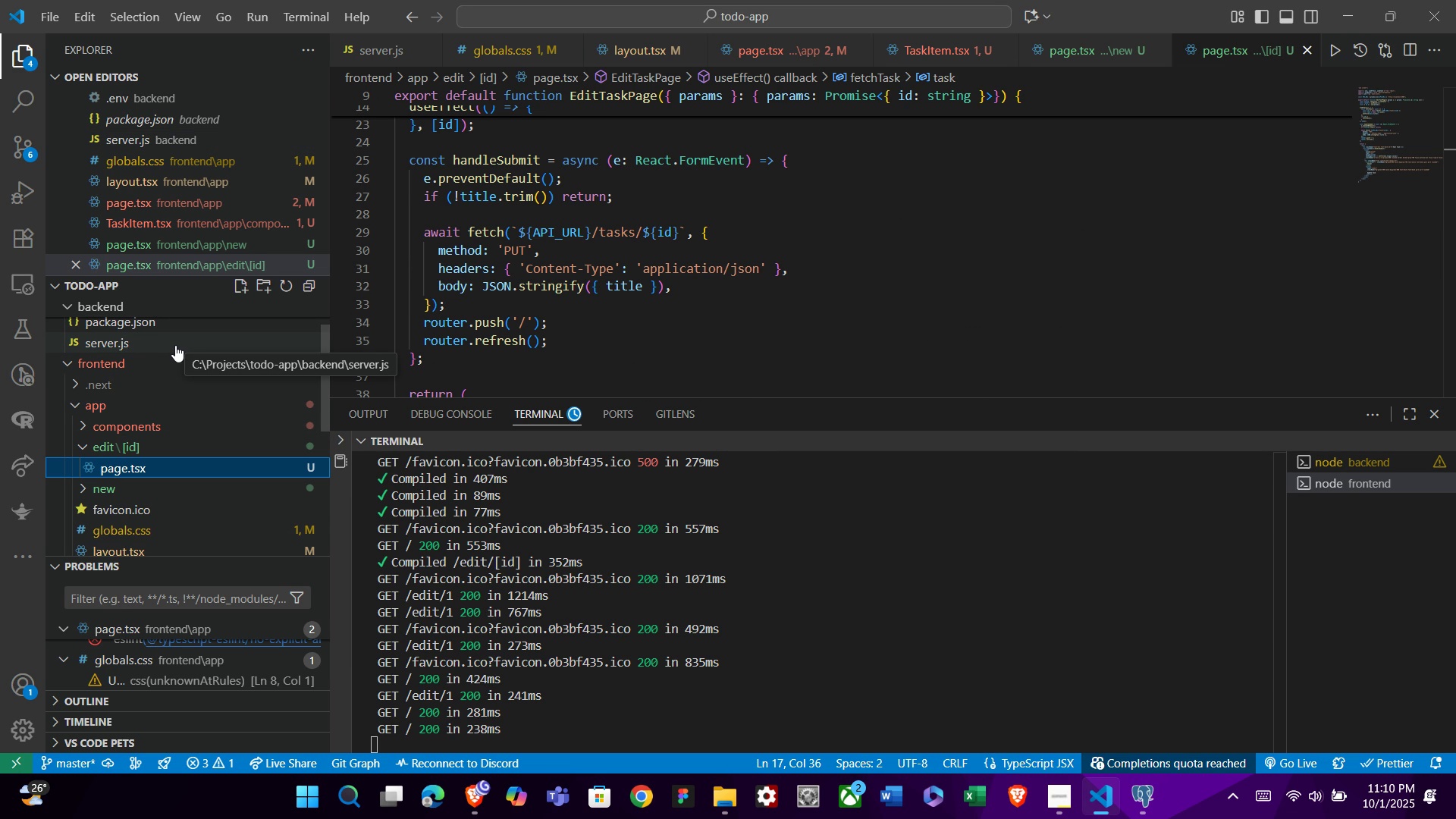 
left_click([175, 345])
 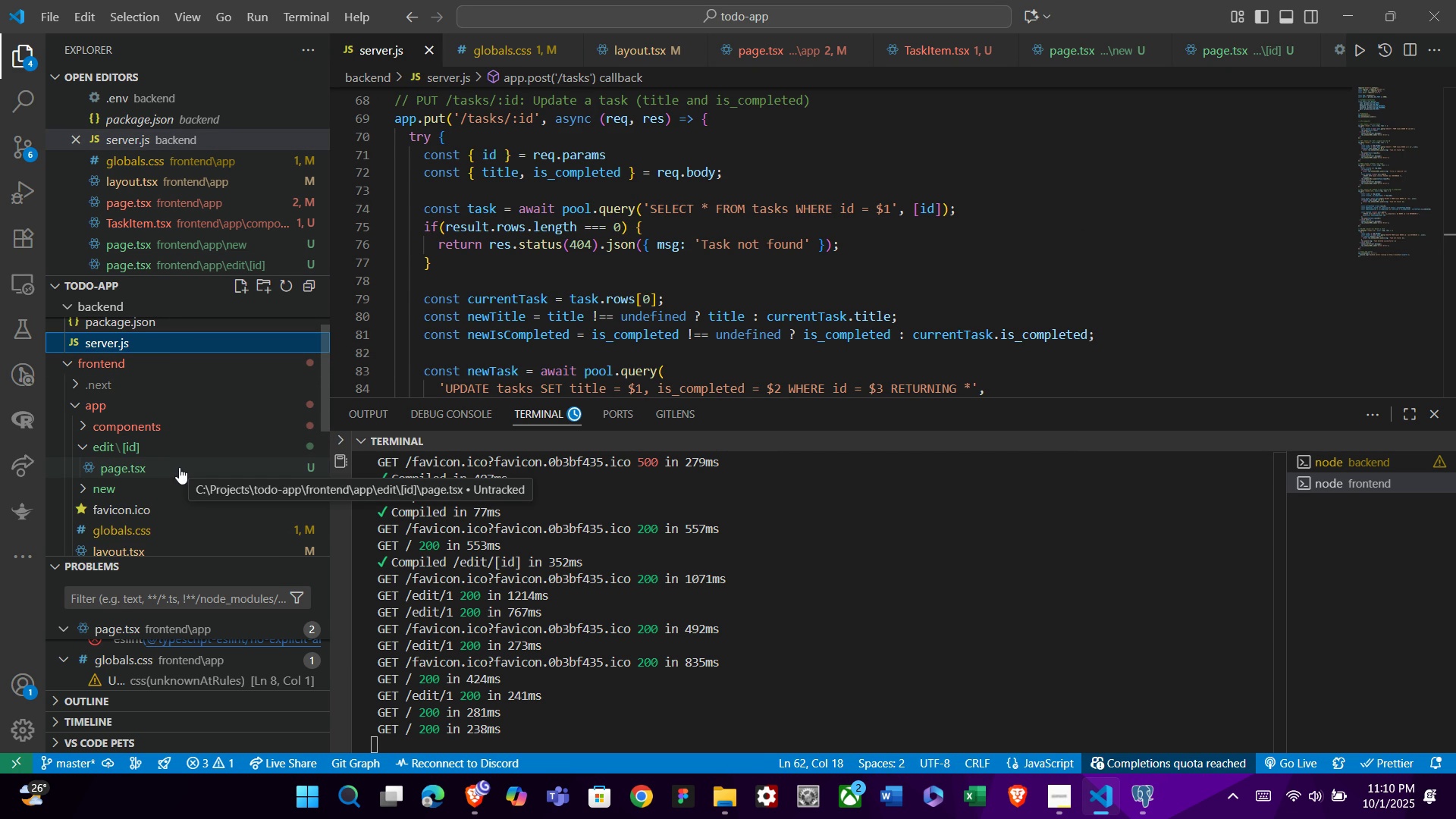 
left_click([179, 467])
 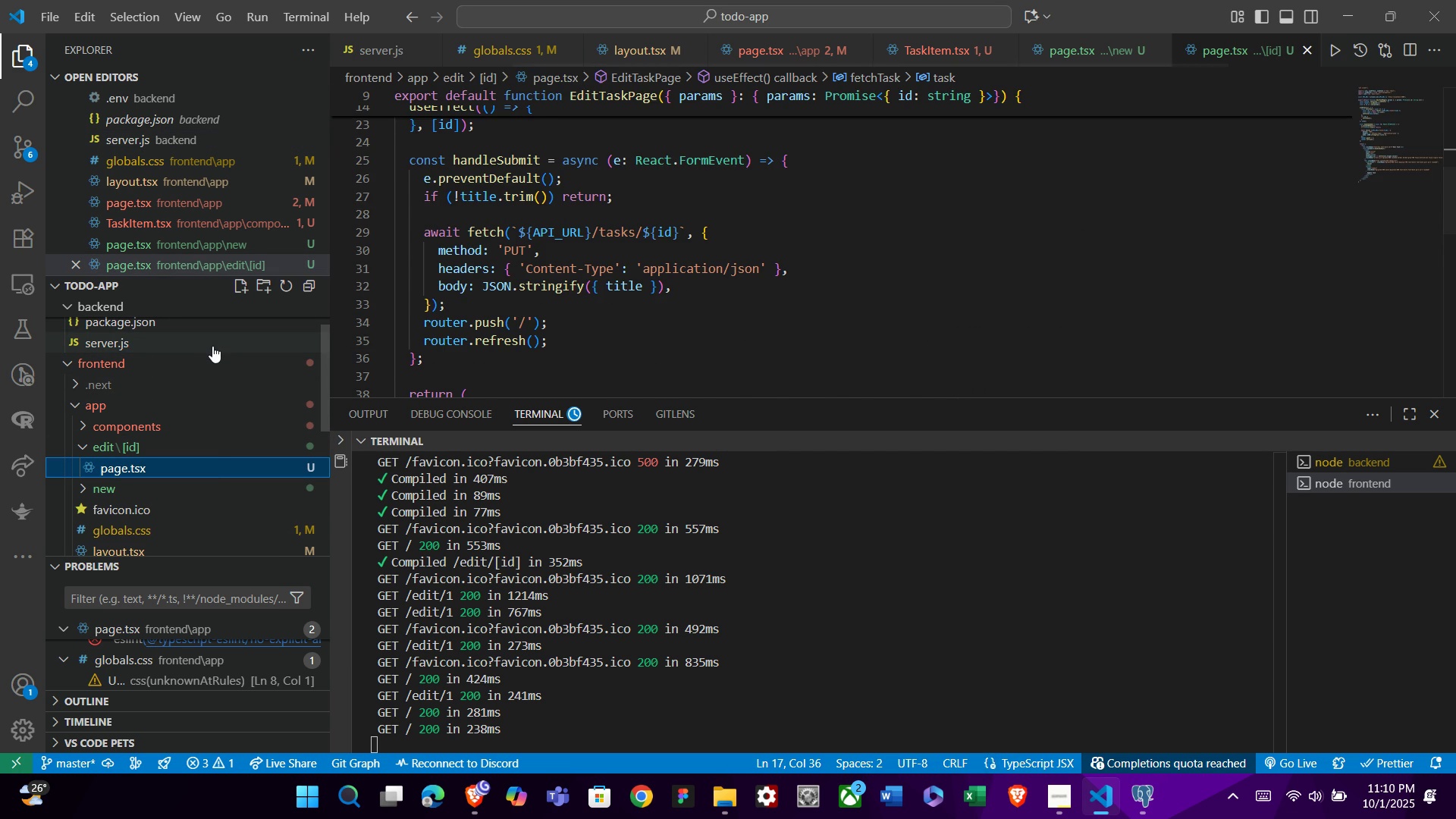 
left_click([212, 345])